 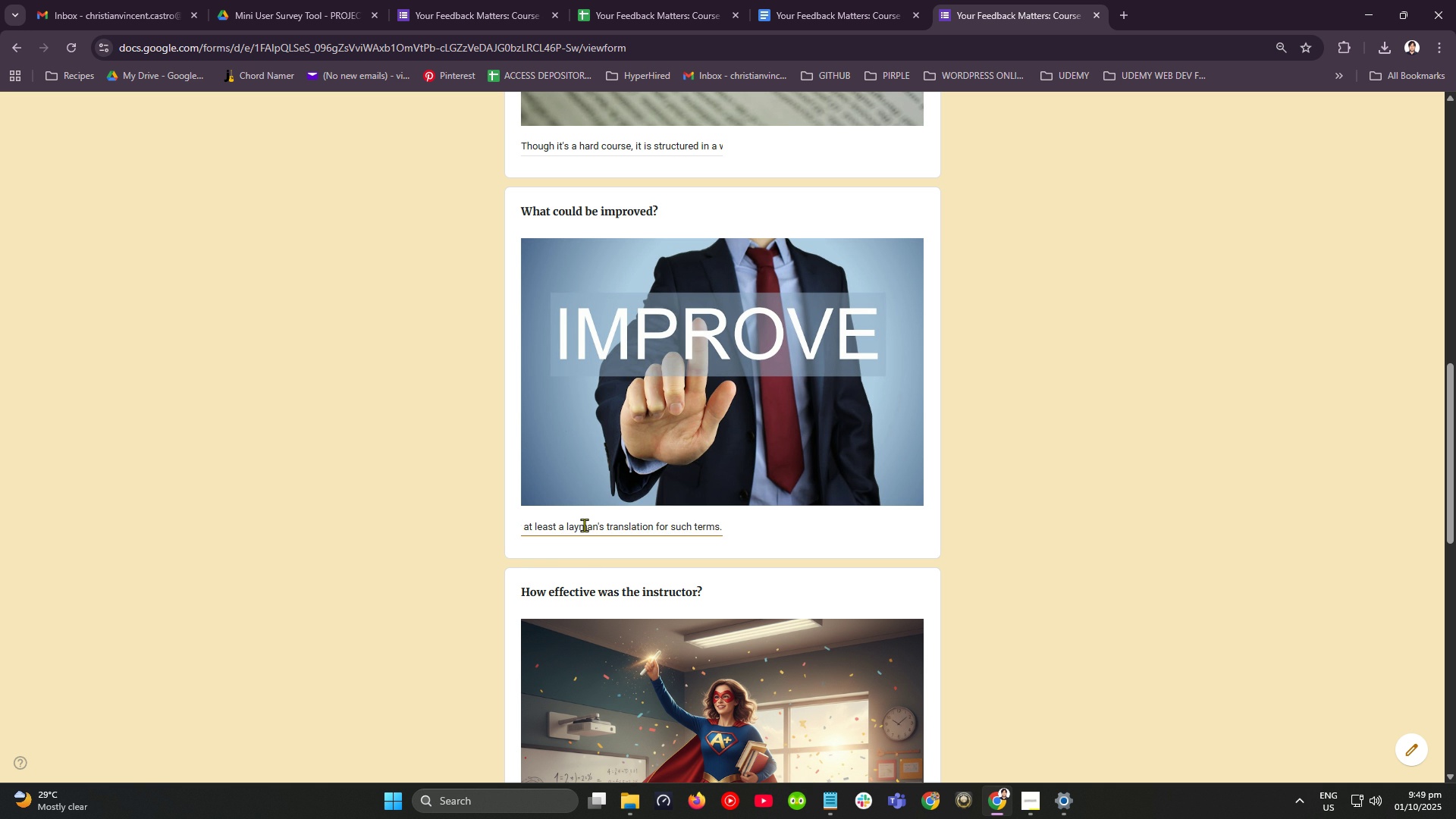 
scroll: coordinate [618, 507], scroll_direction: down, amount: 11.0
 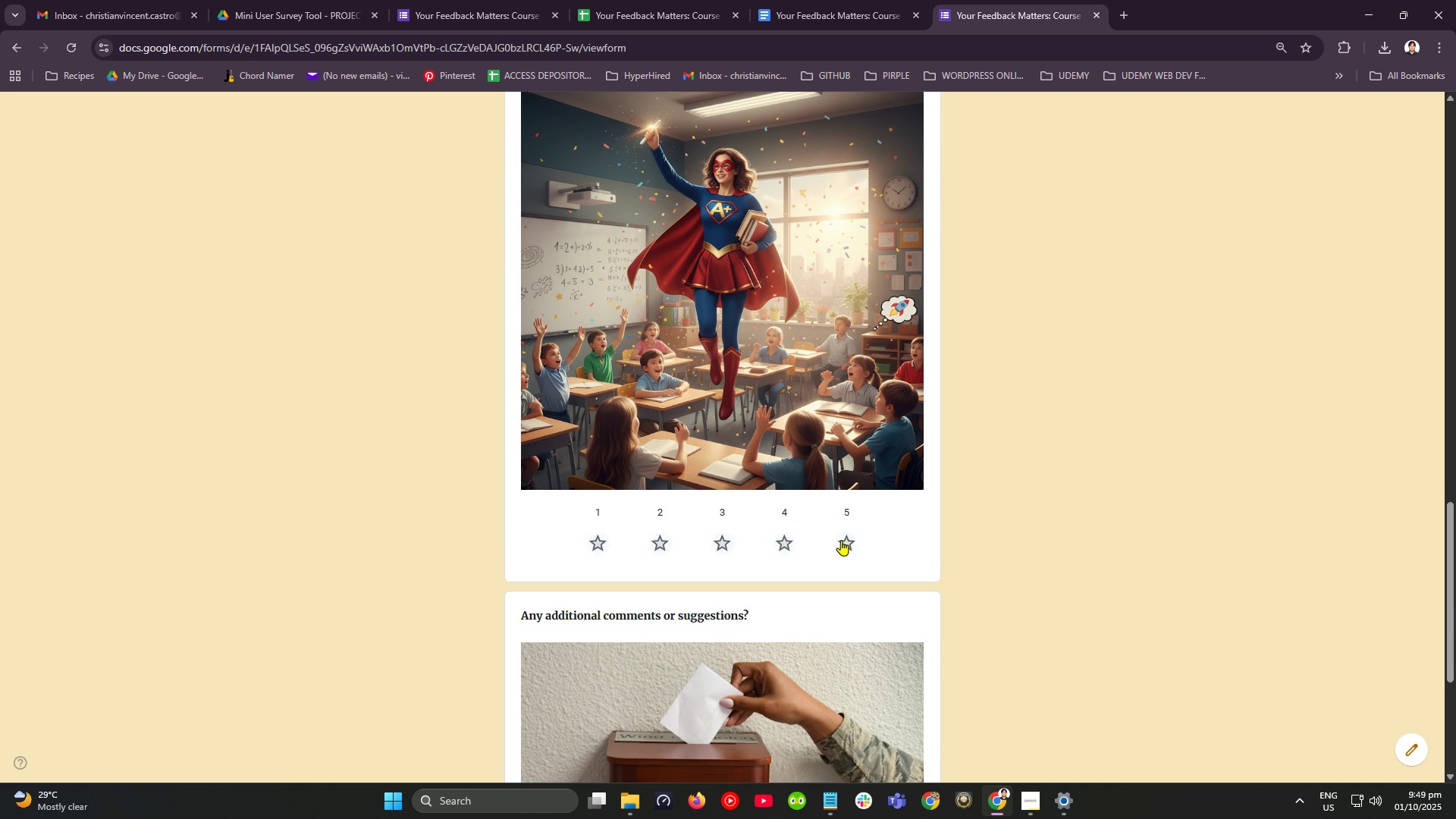 
left_click([841, 540])
 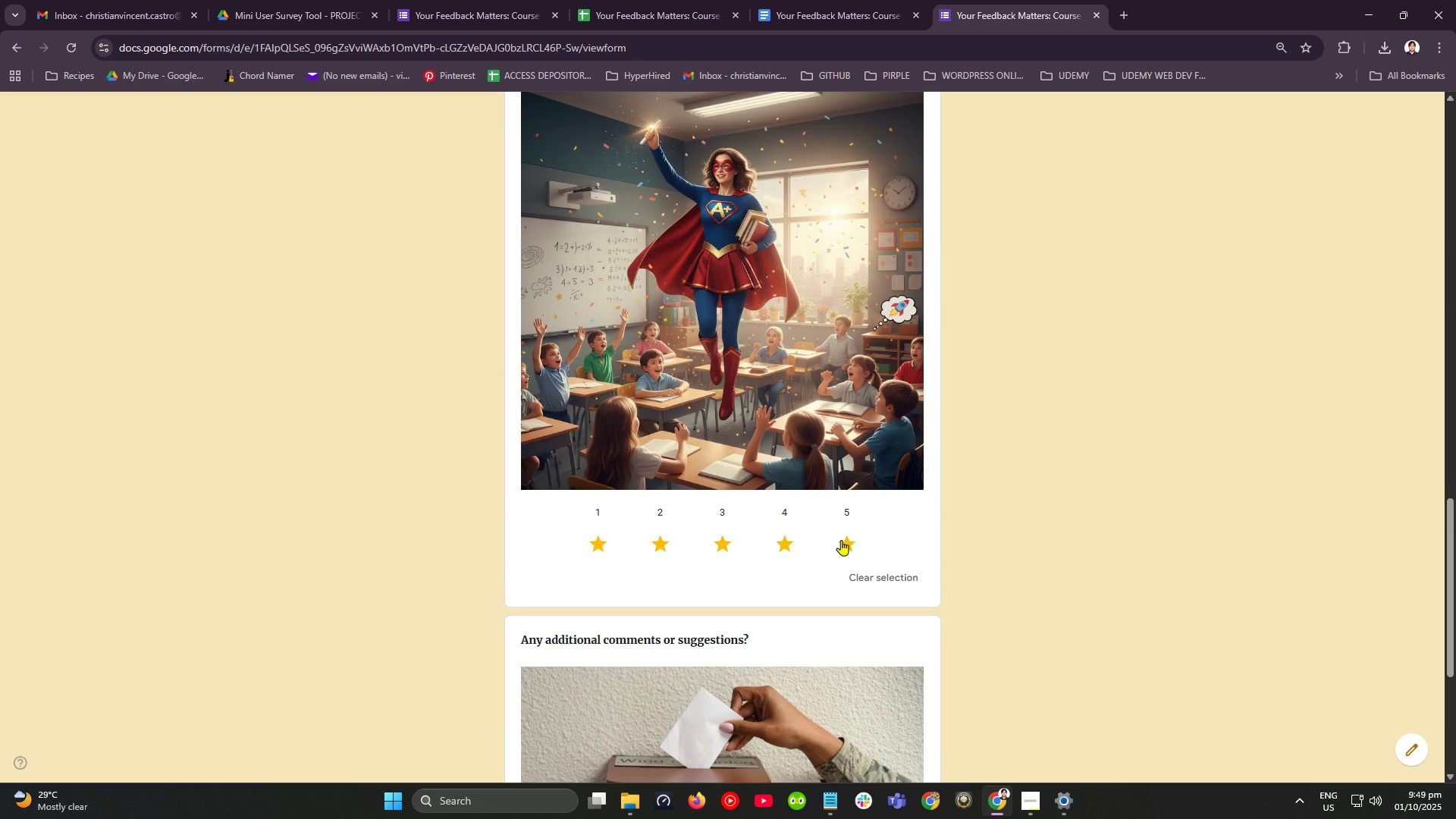 
scroll: coordinate [841, 540], scroll_direction: down, amount: 4.0
 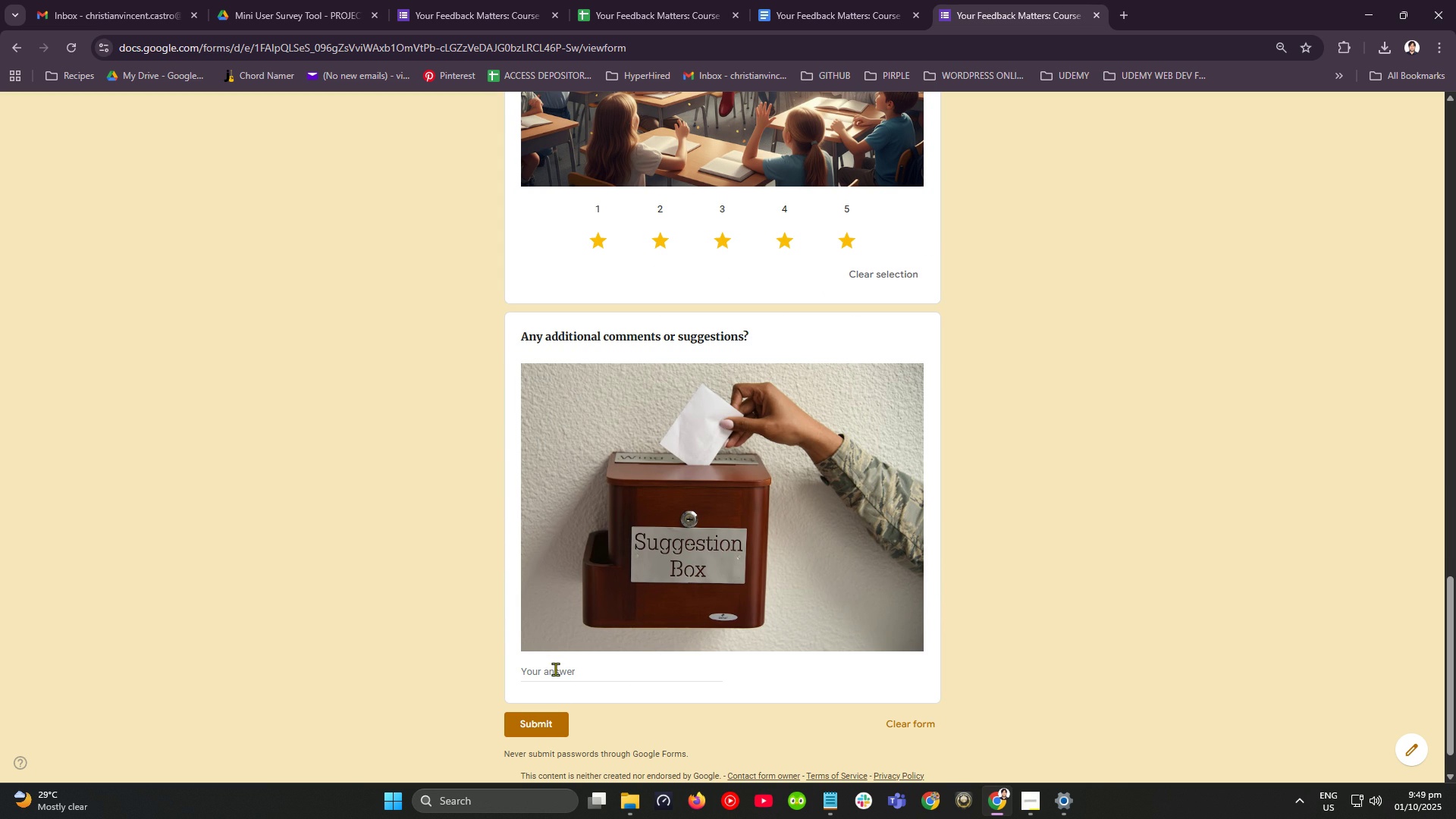 
left_click([555, 669])
 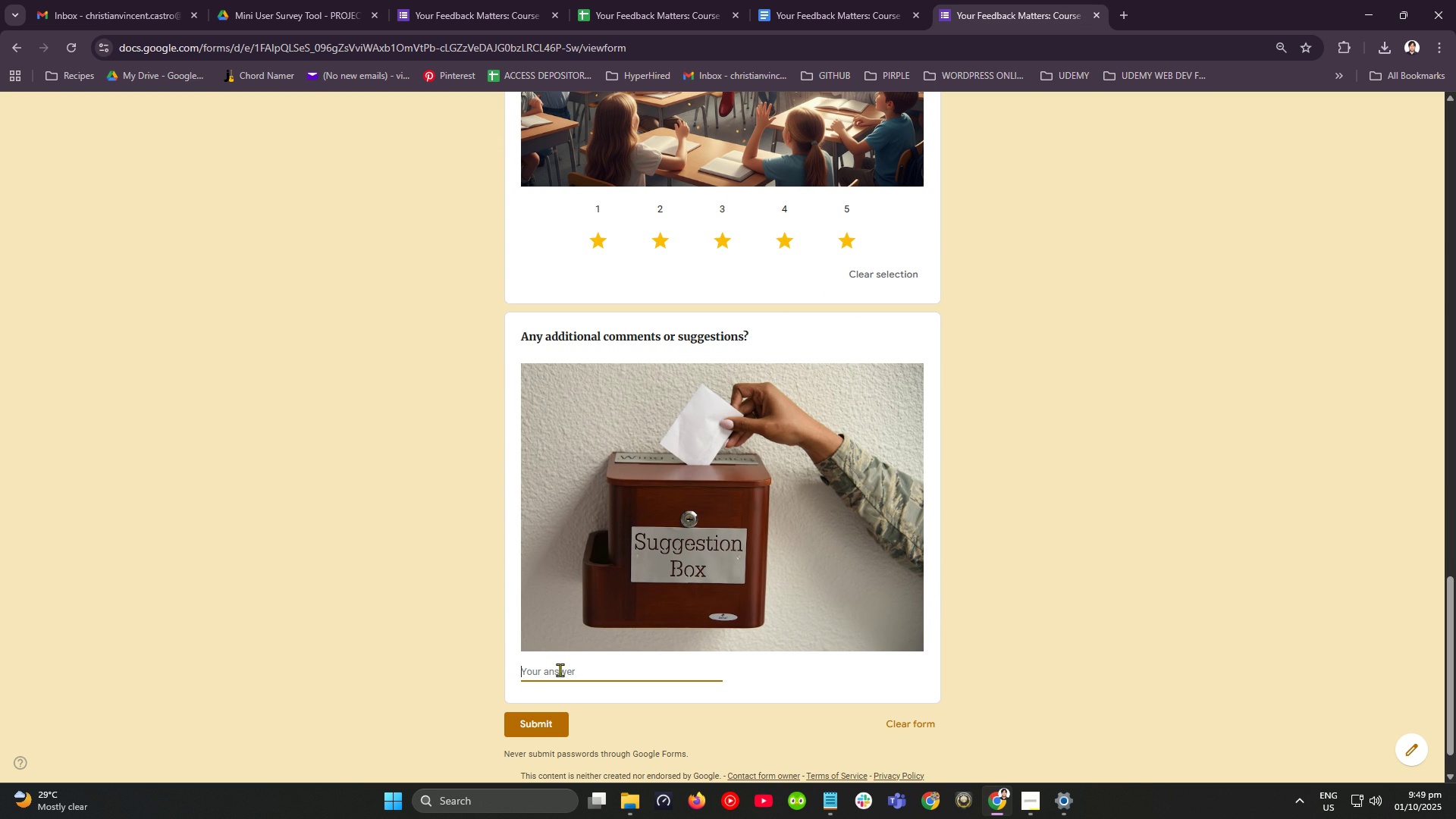 
left_click([560, 670])